 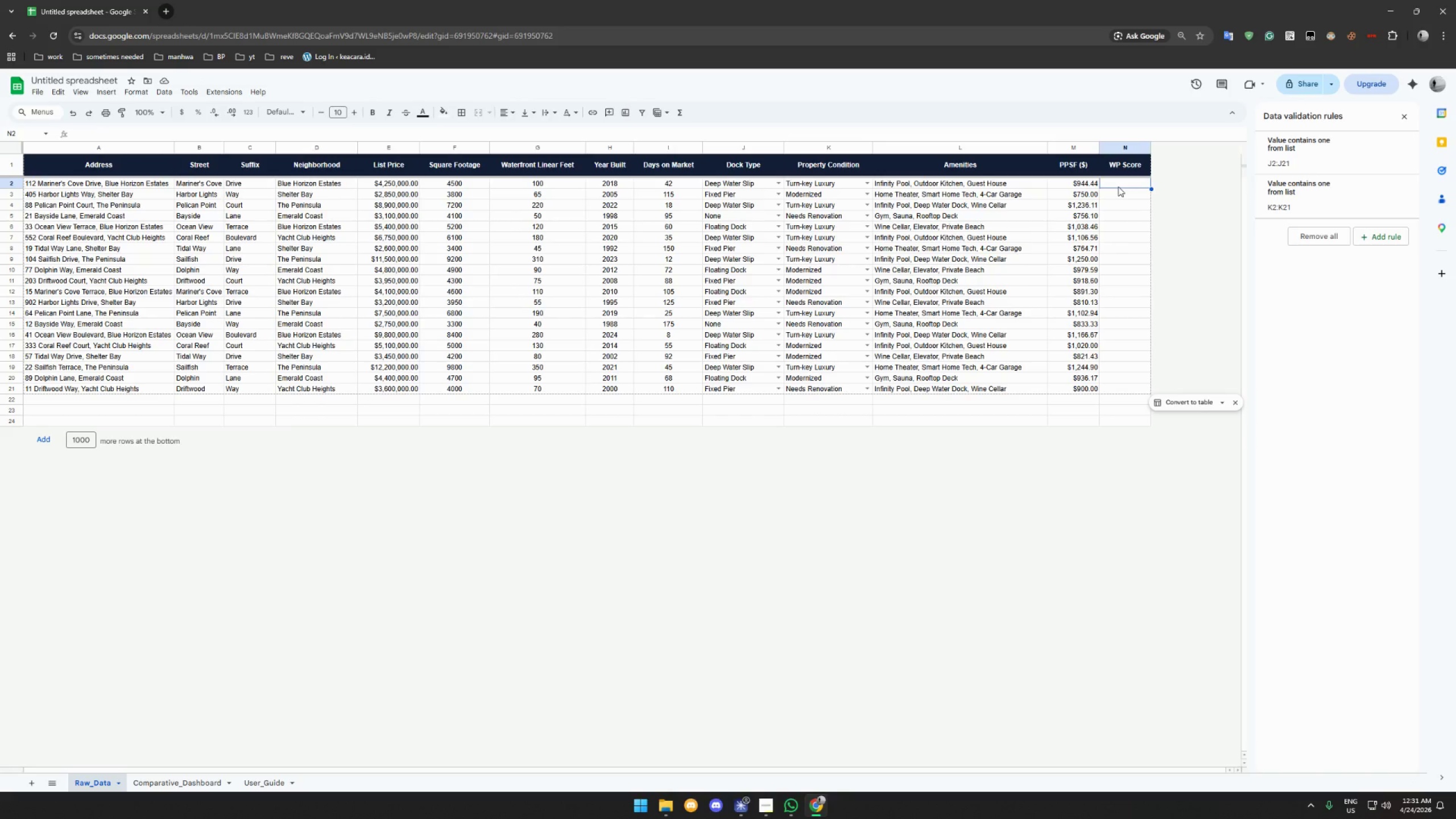 
left_click_drag(start_coordinate=[121, 167], to_coordinate=[1130, 163])
 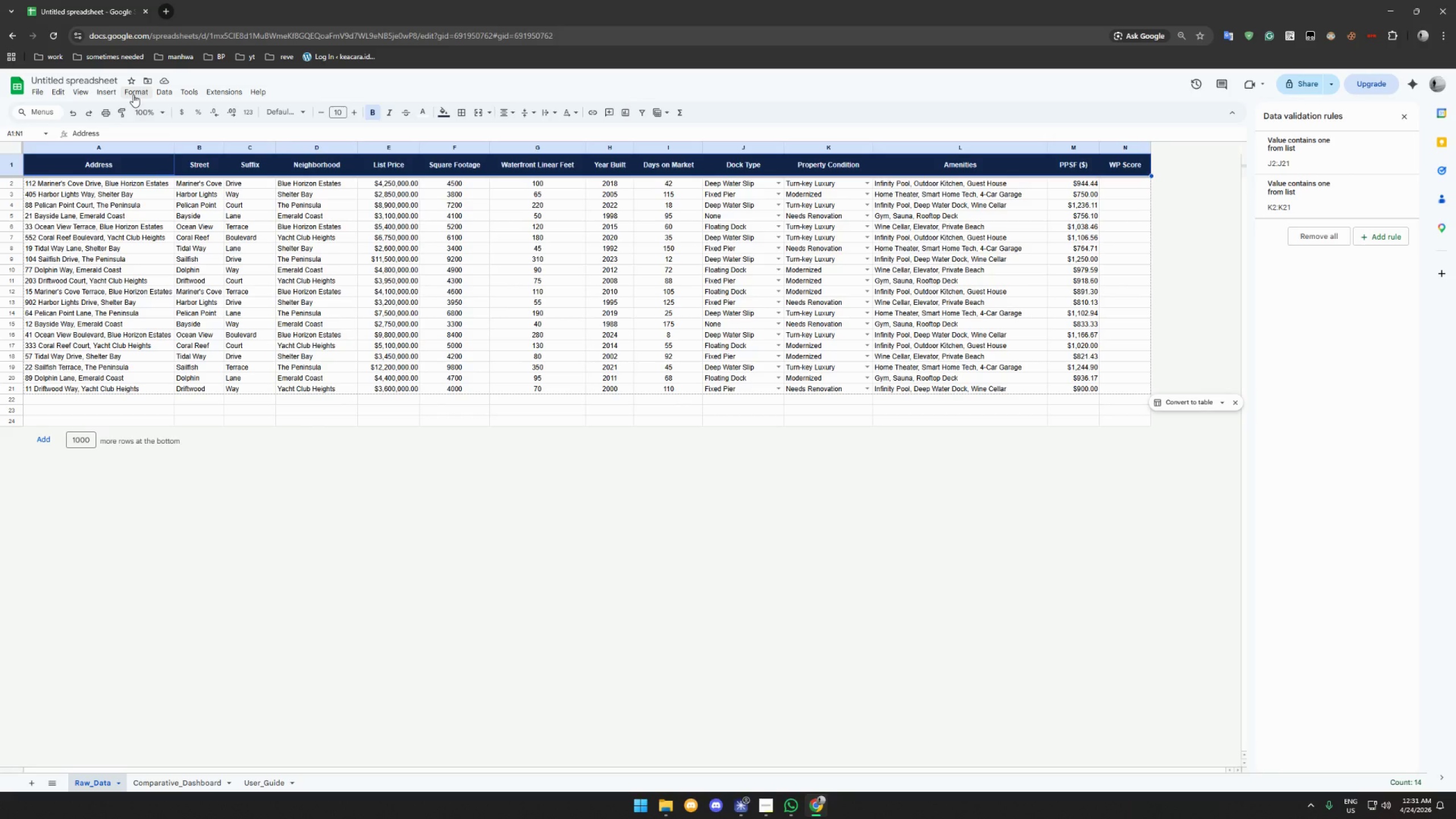 
wait(6.44)
 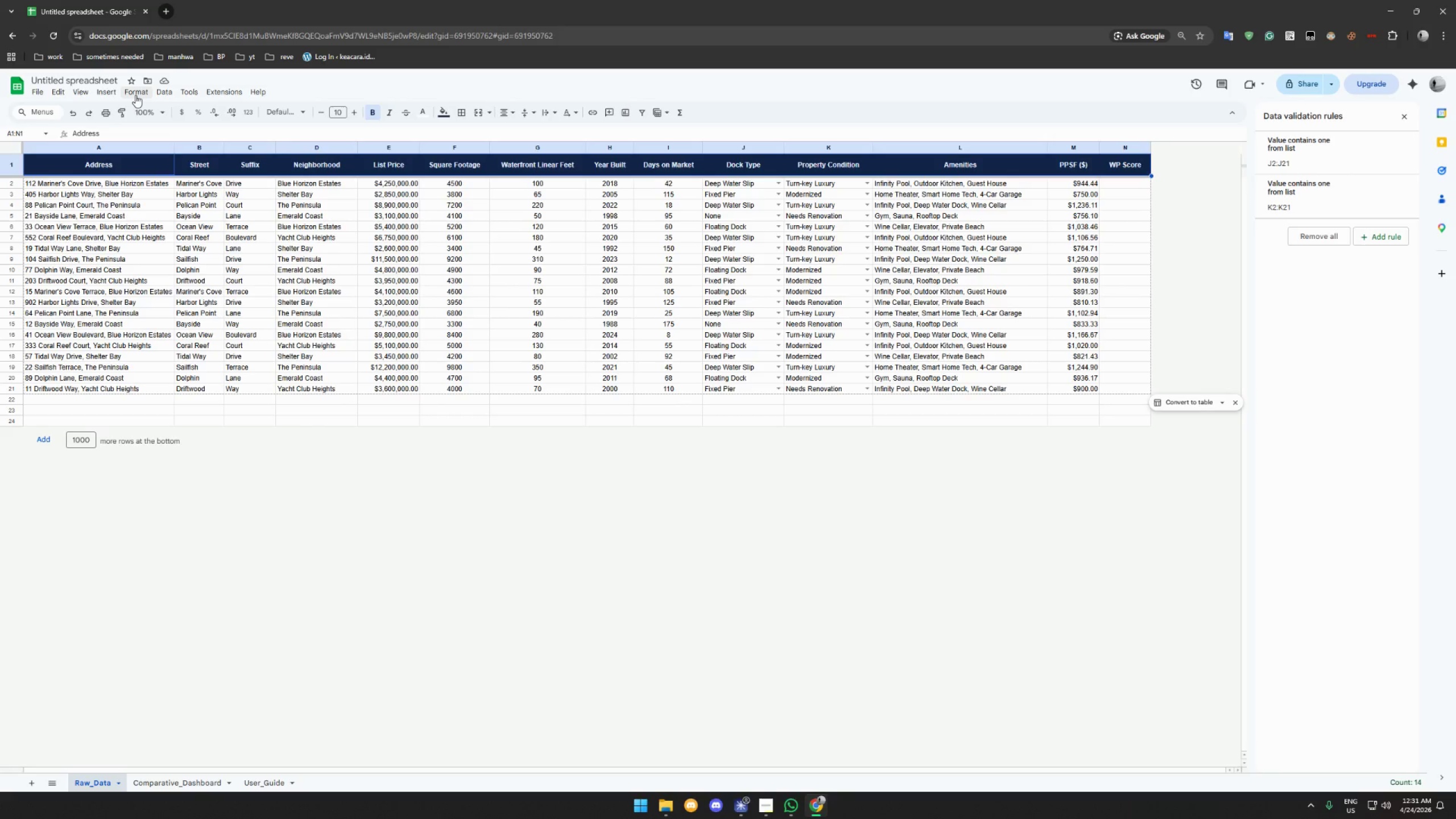 
left_click([133, 94])
 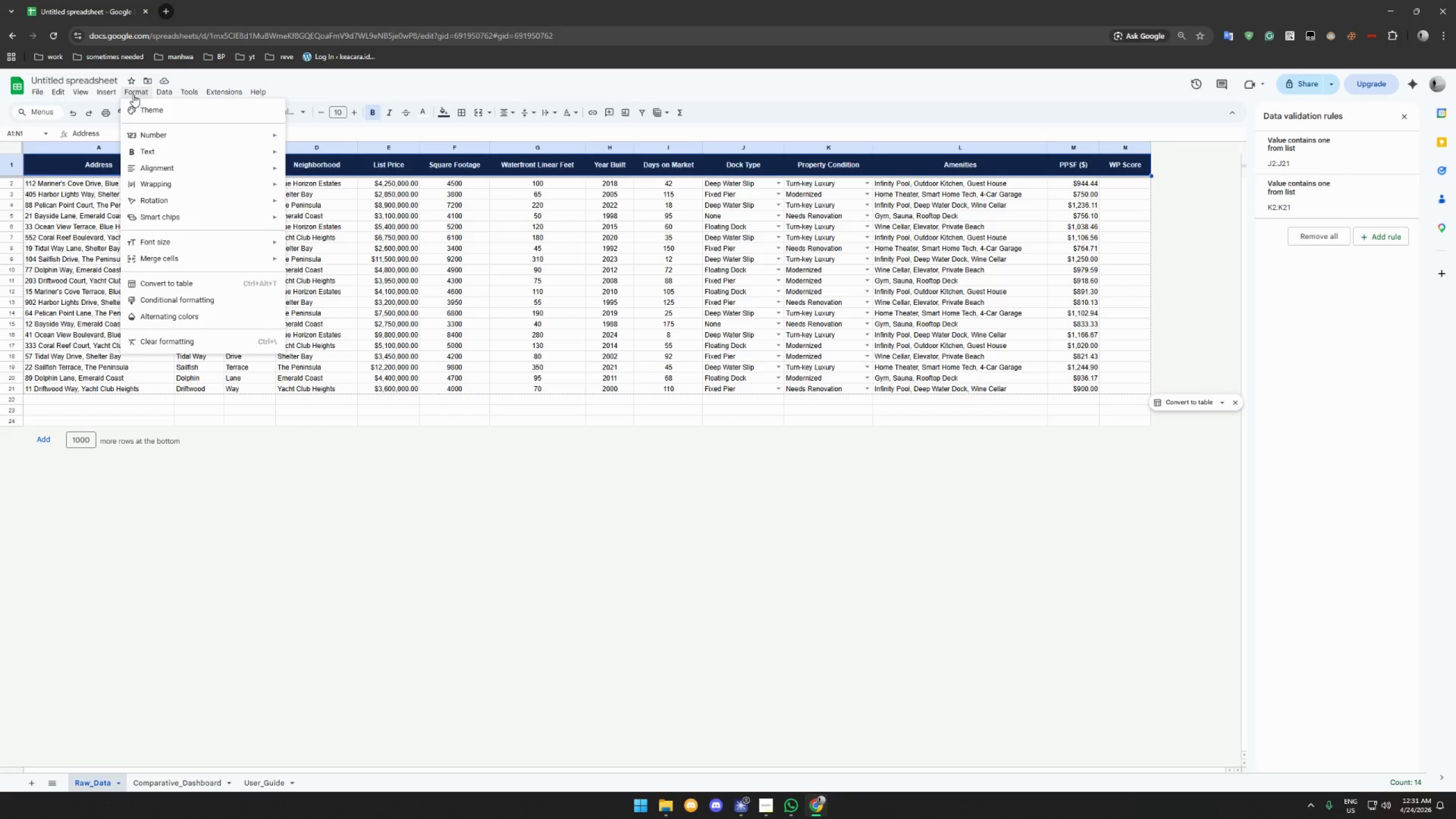 
mouse_move([133, 92])
 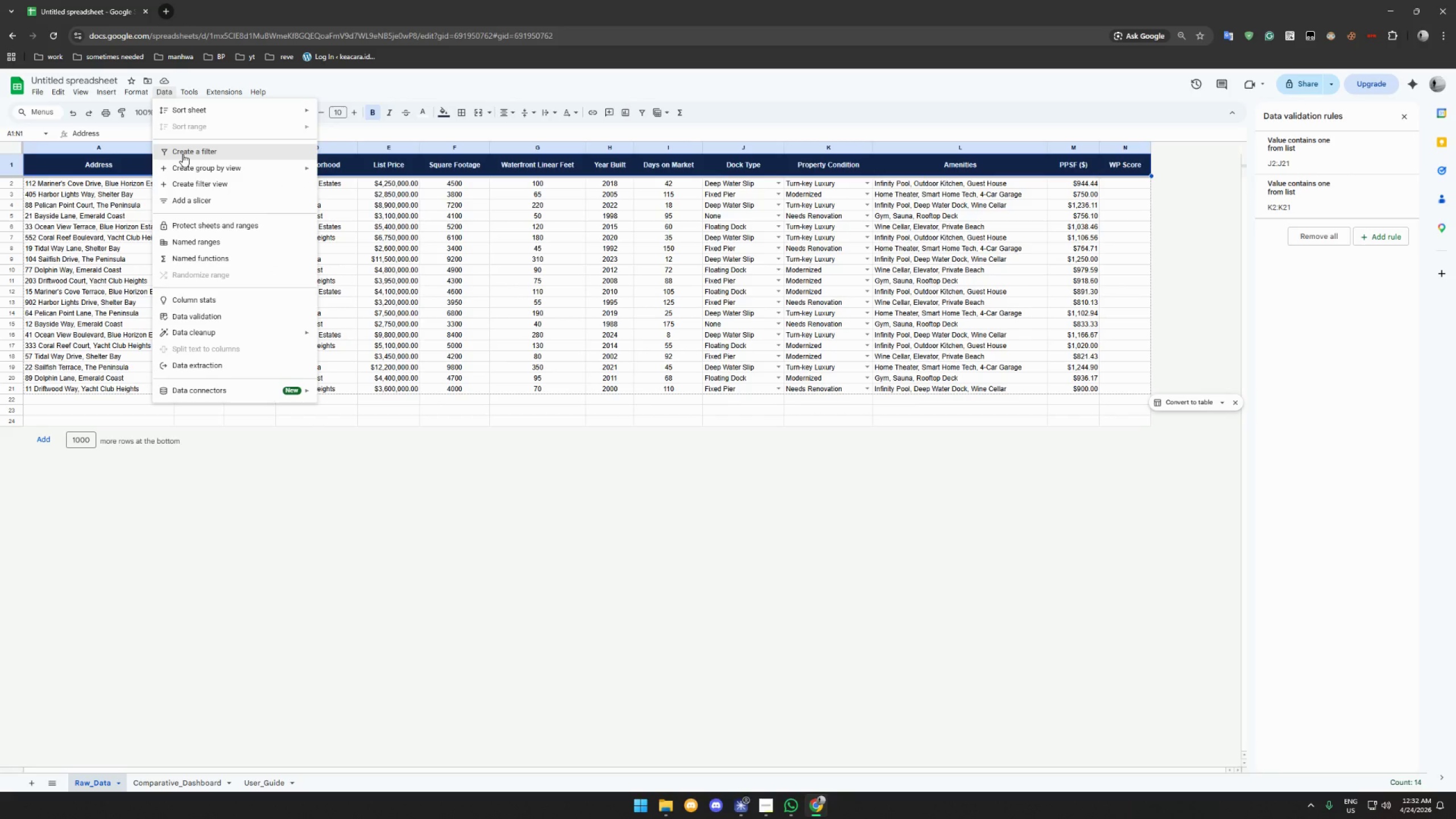 
wait(6.17)
 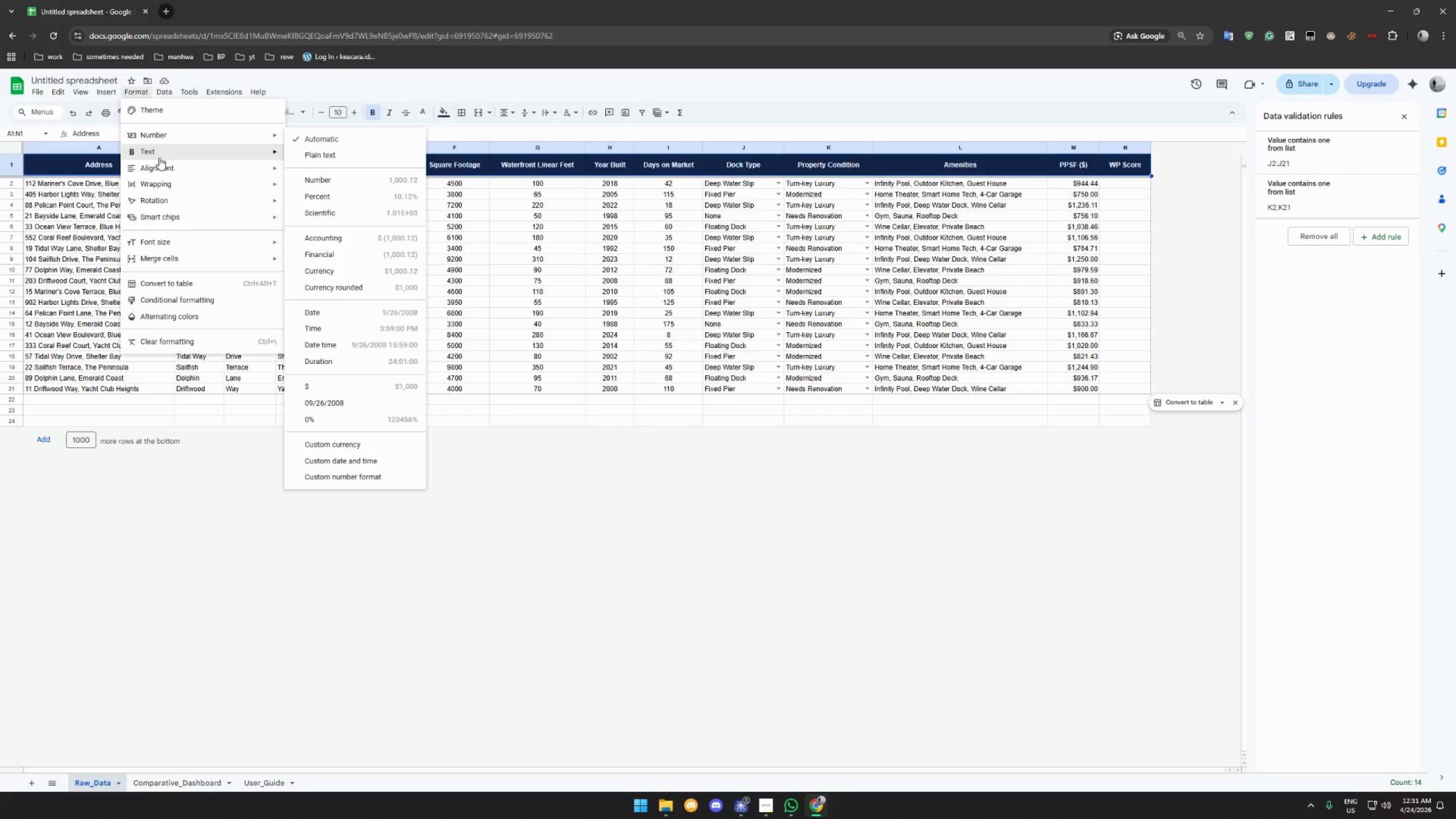 
left_click([183, 154])
 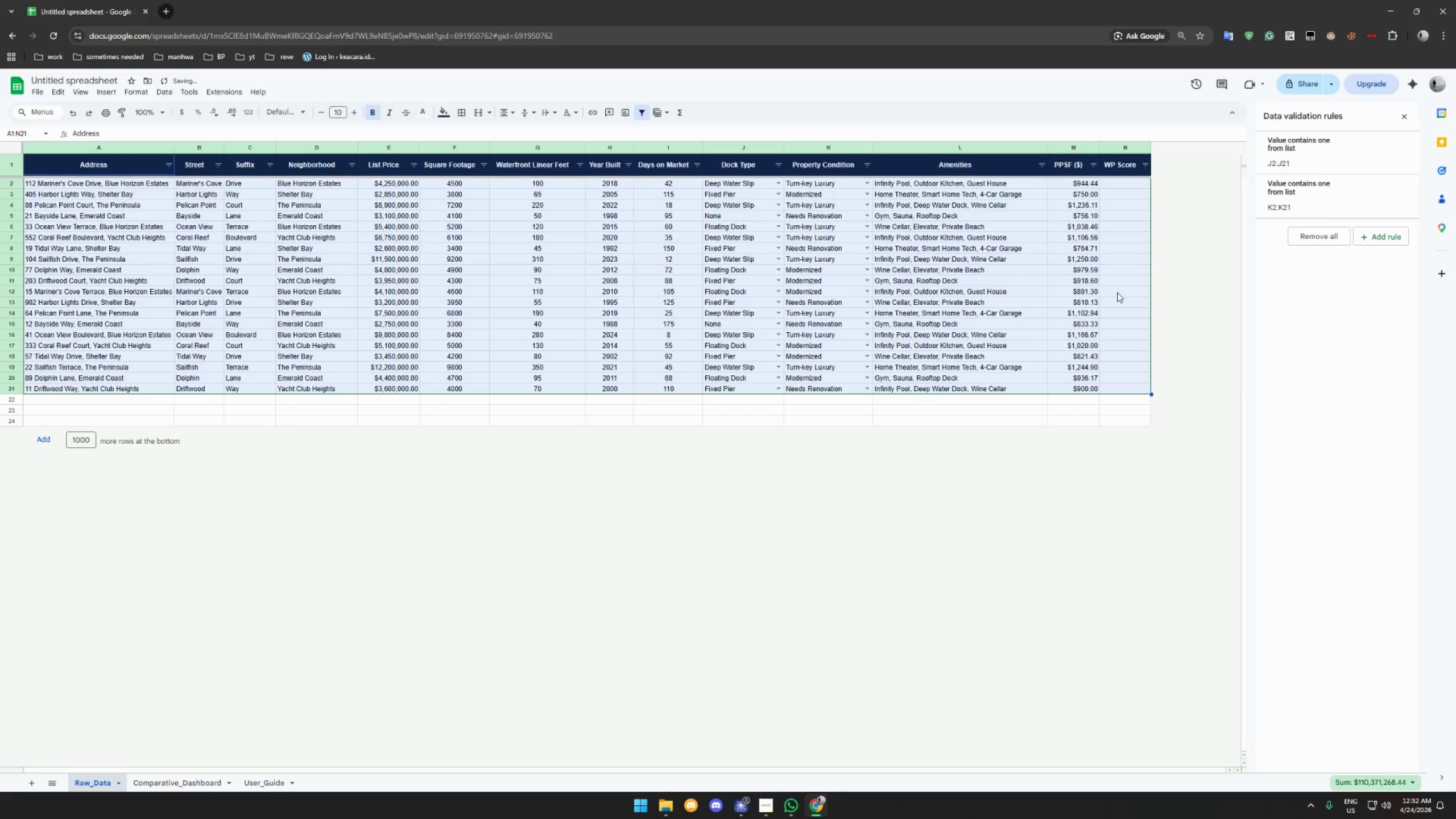 
left_click([1137, 289])
 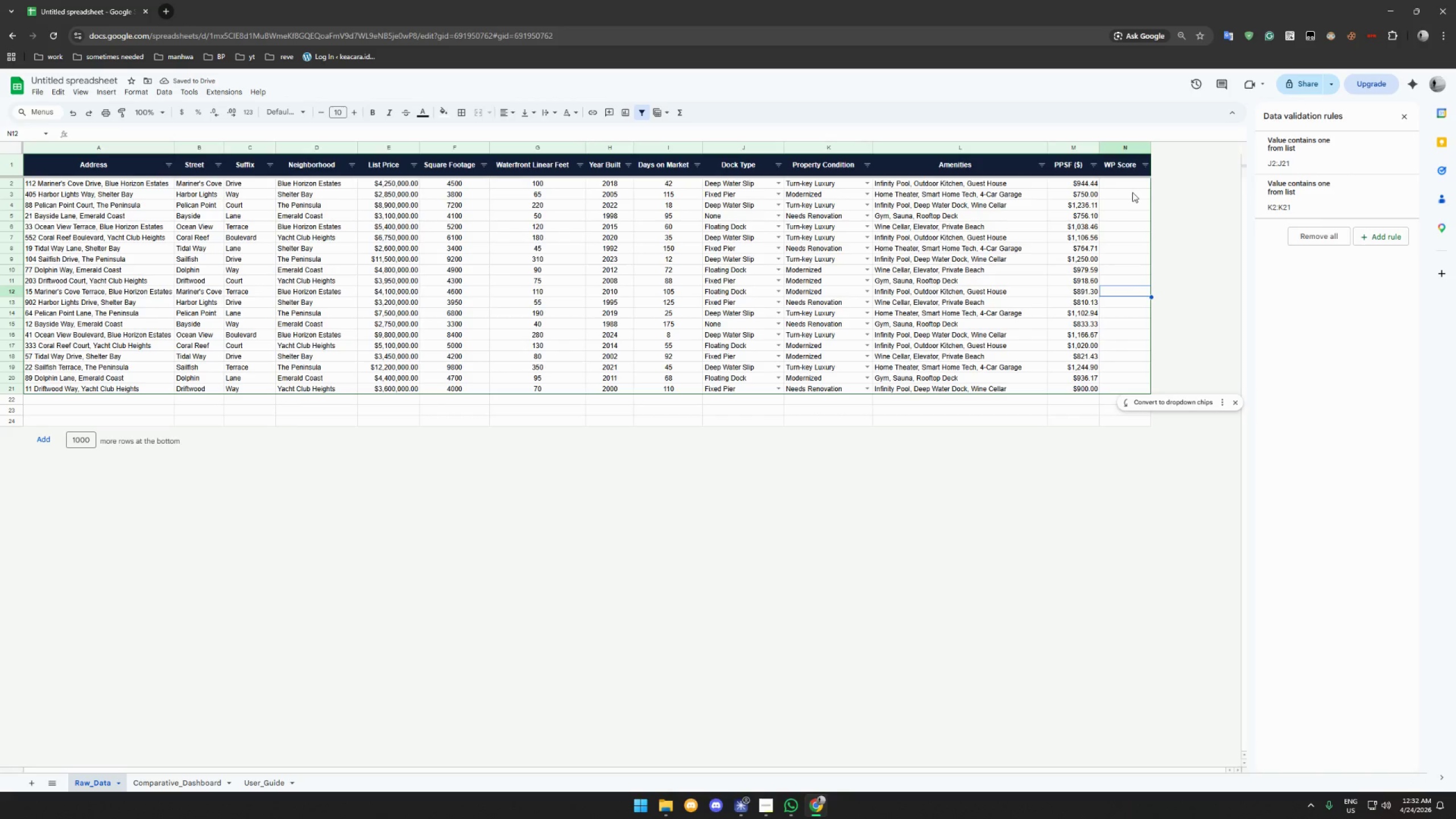 
left_click([1134, 186])
 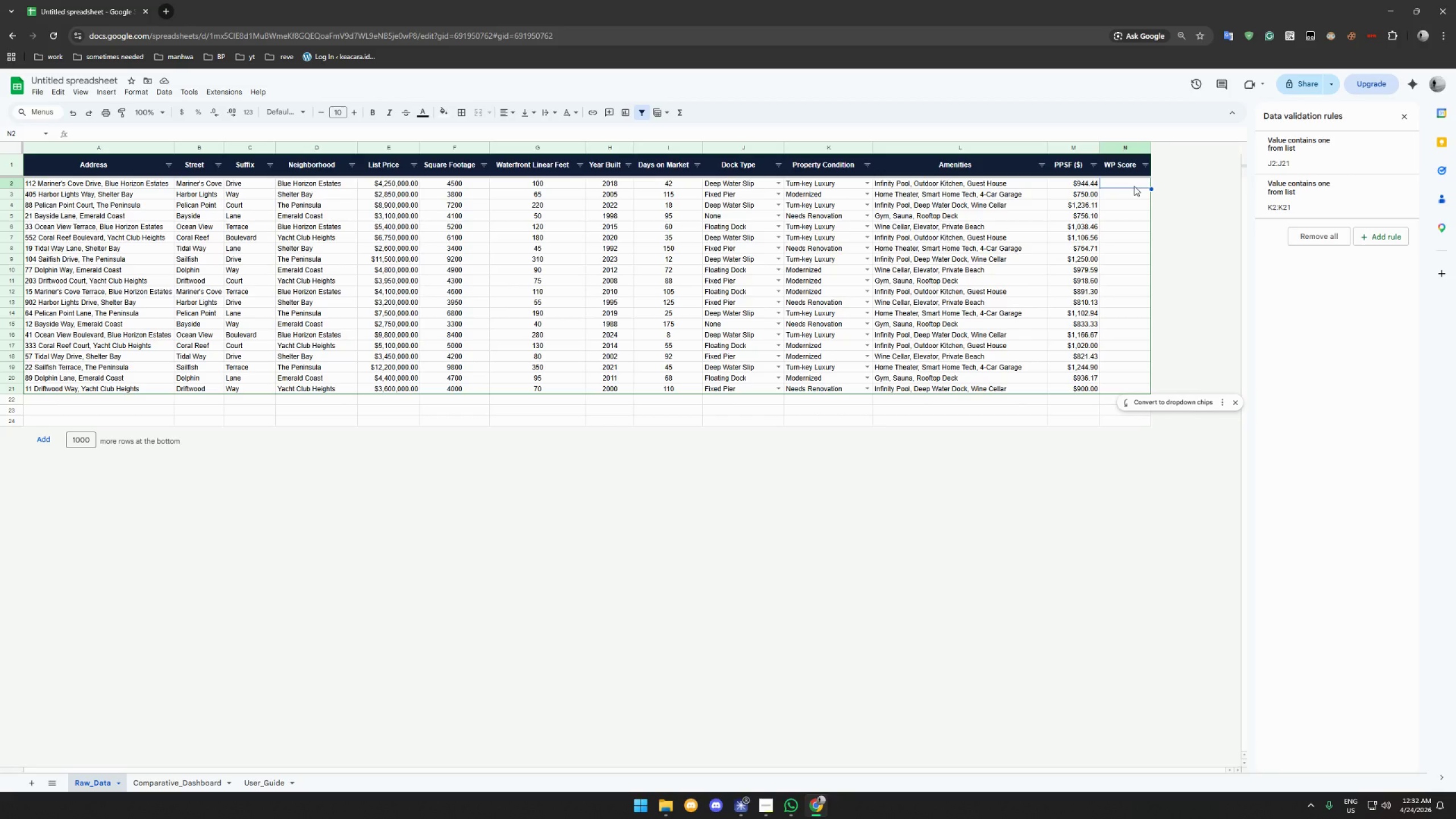 
wait(8.5)
 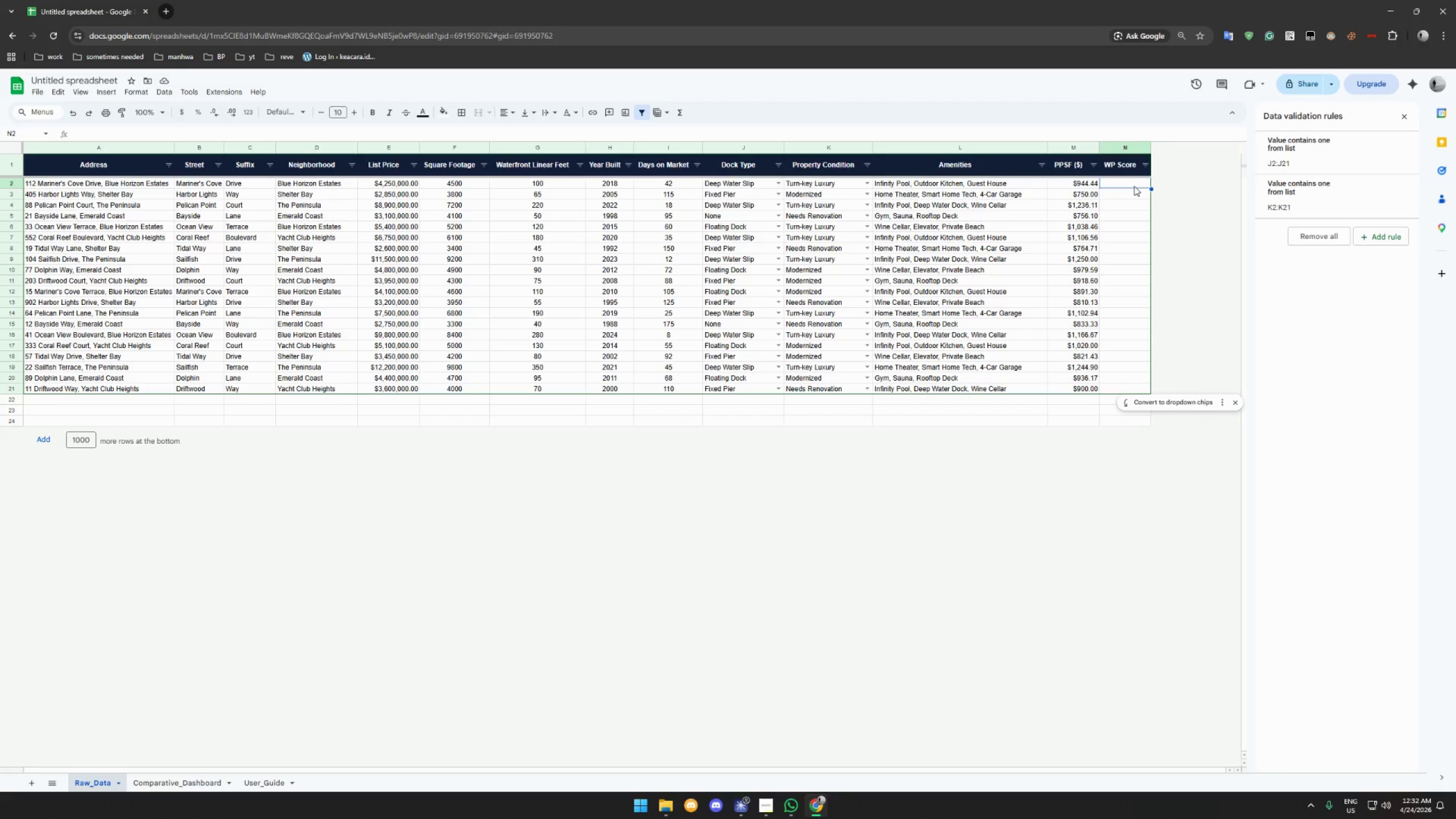 
type(=ROUND)
 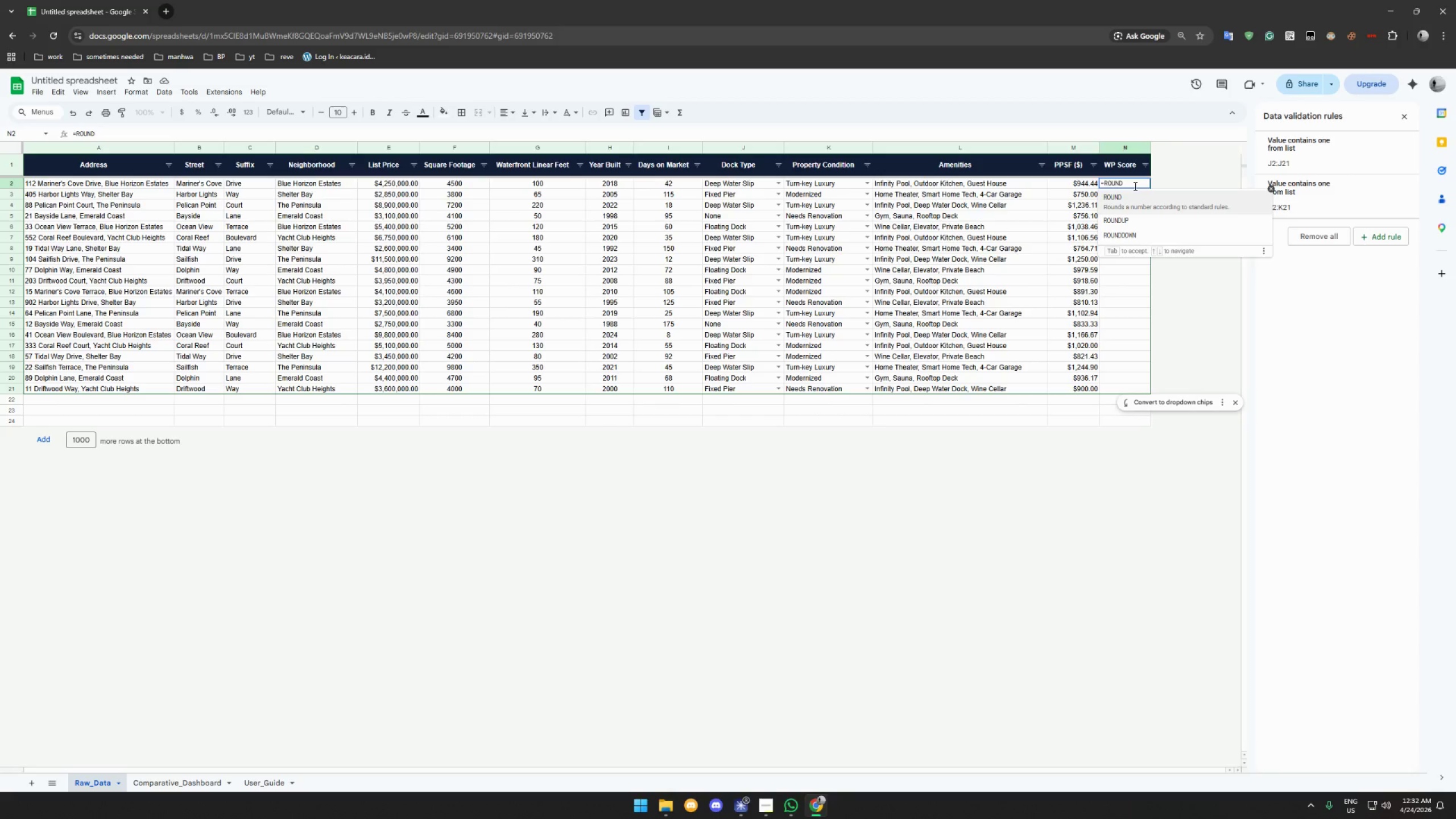 
wait(12.3)
 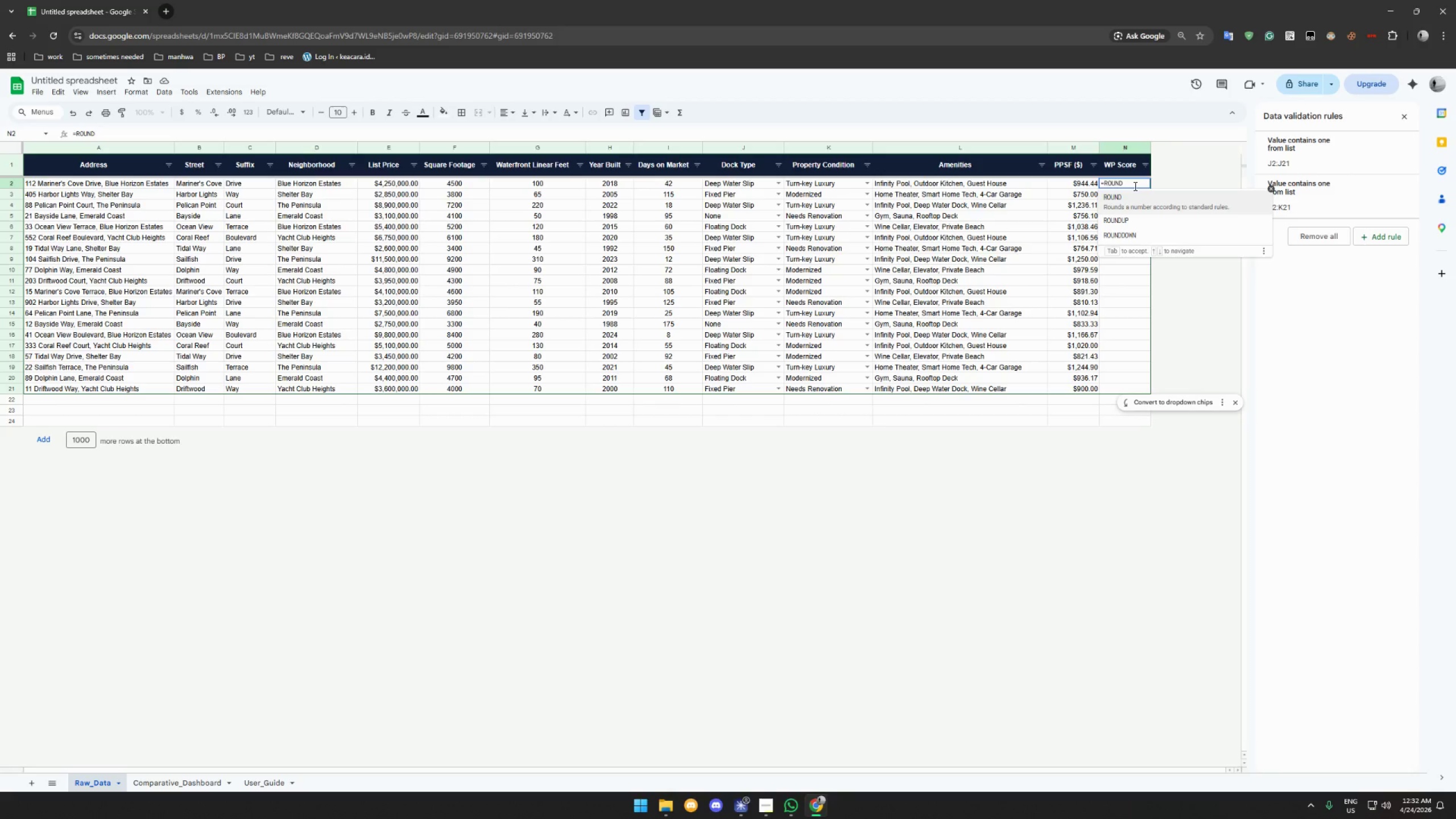 
left_click([768, 813])